 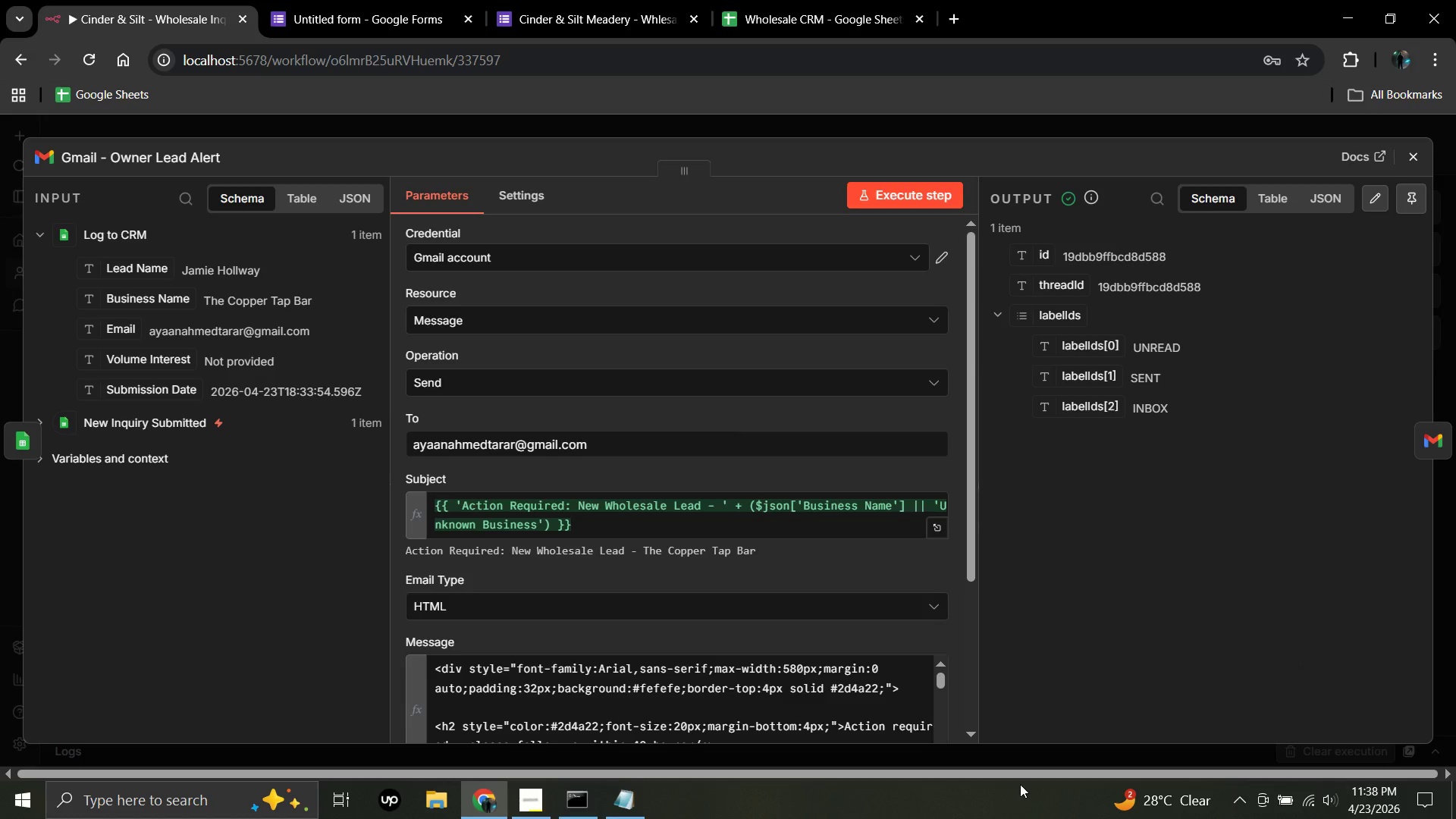 
left_click([971, 735])
 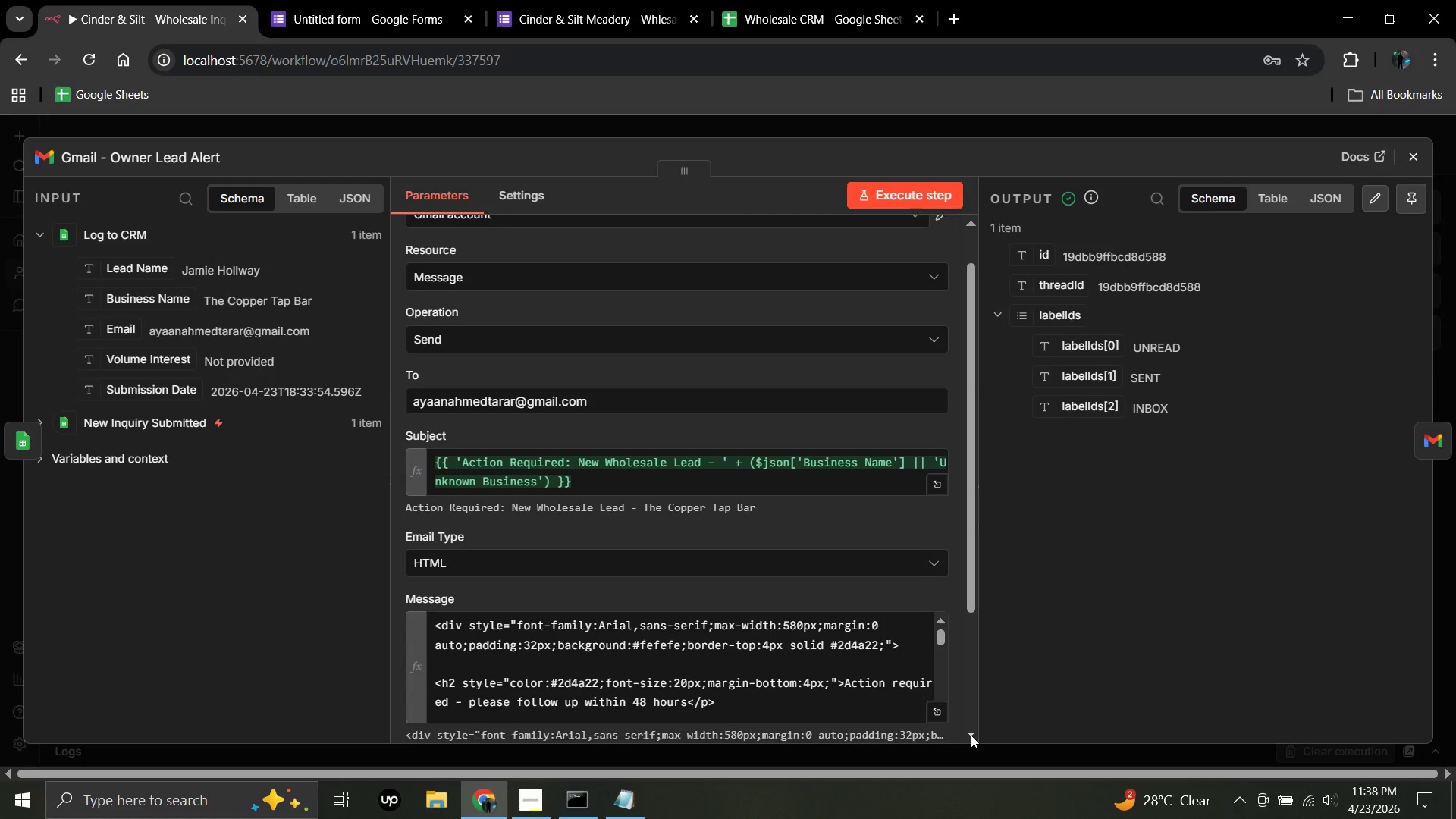 
double_click([971, 734])
 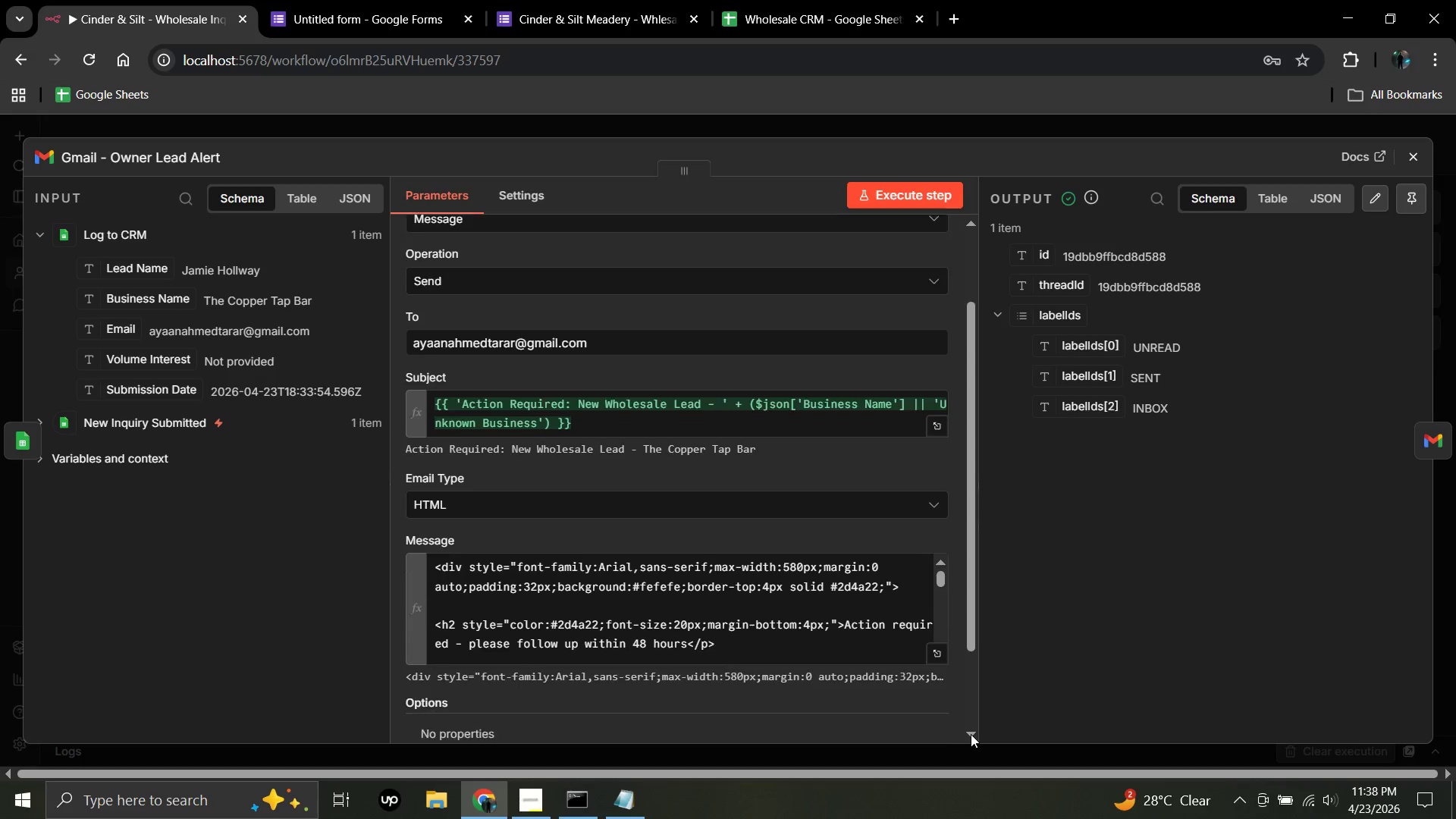 
triple_click([971, 734])
 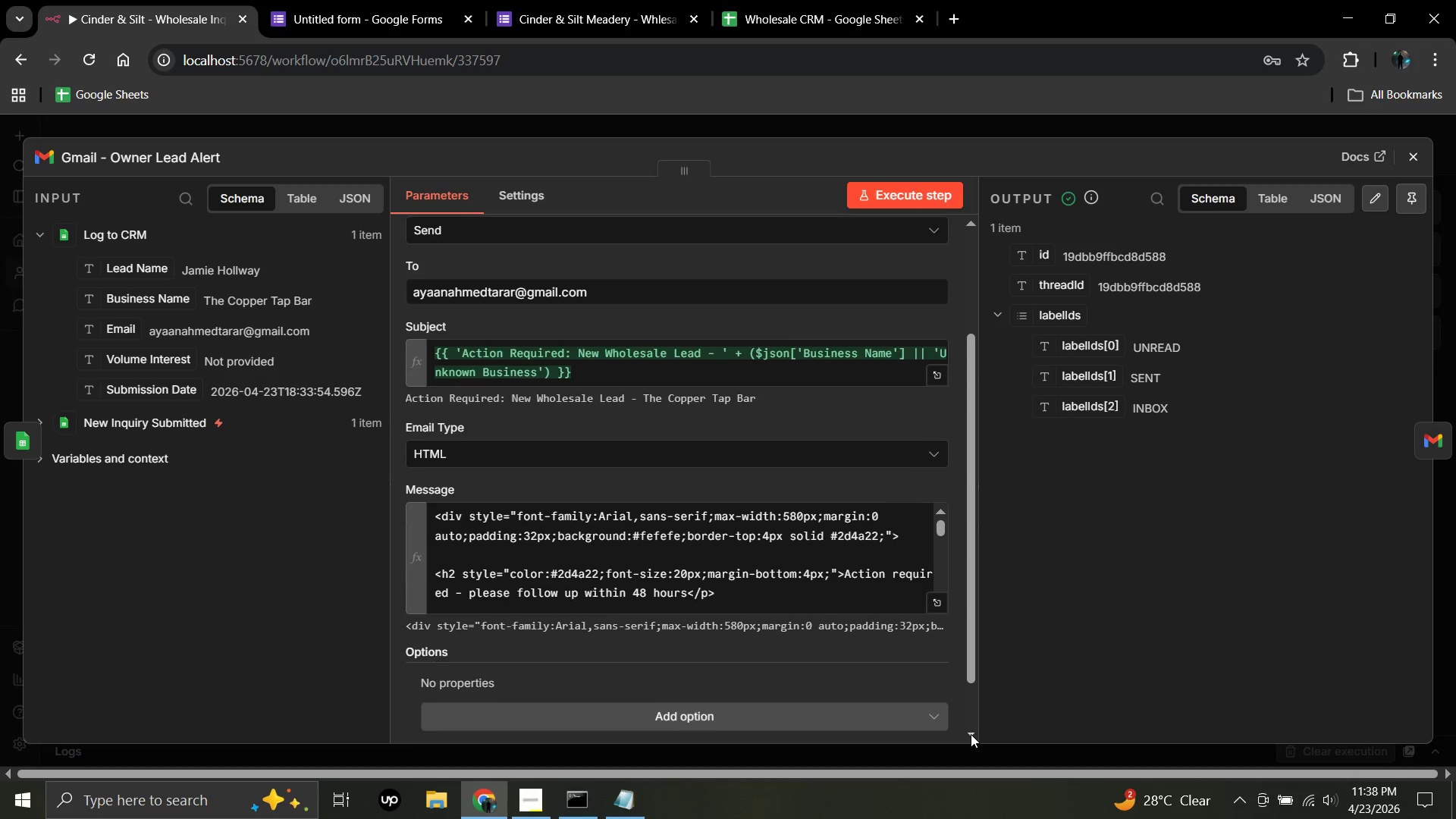 
triple_click([971, 734])
 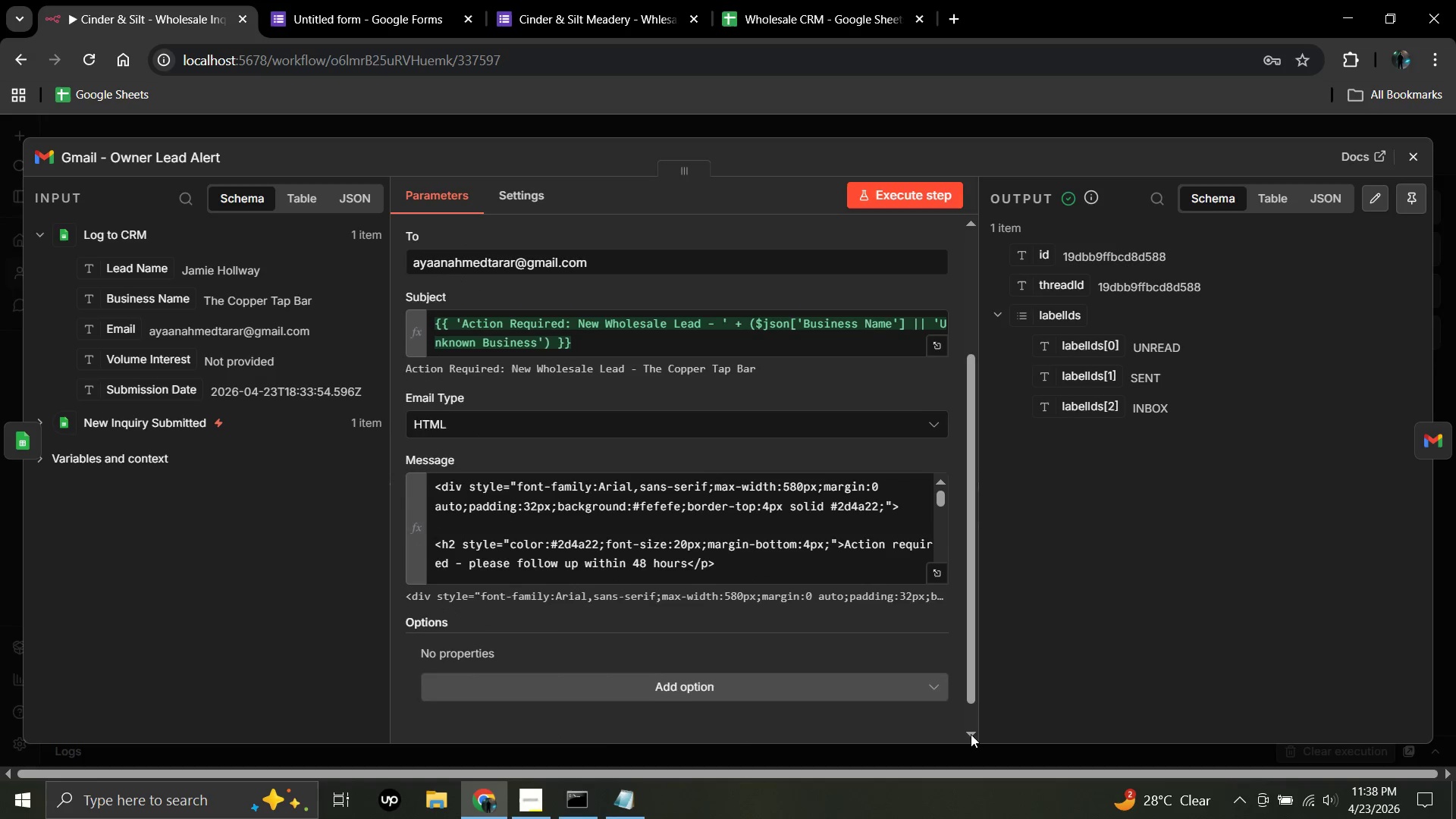 
triple_click([971, 734])
 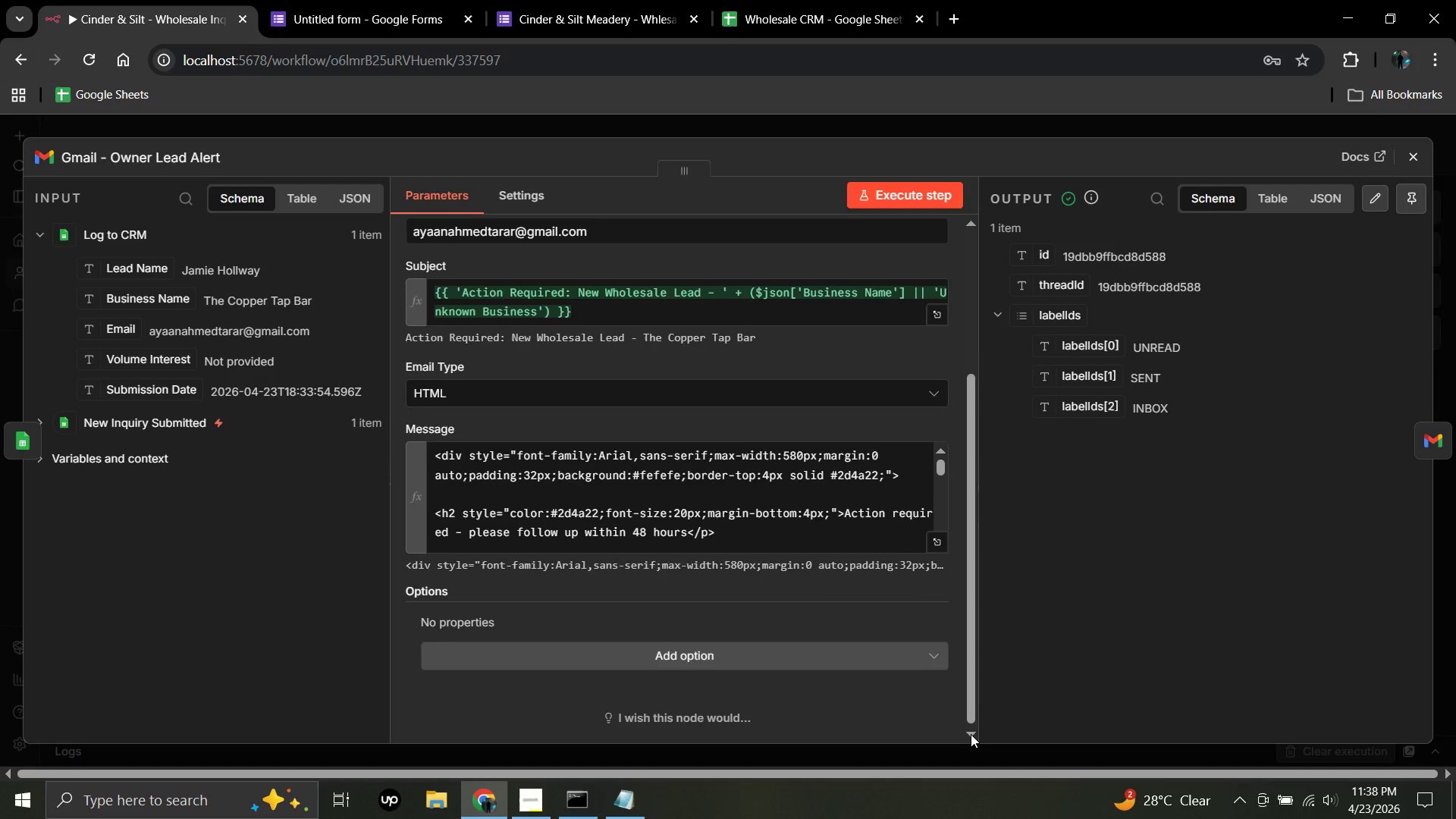 
triple_click([971, 734])
 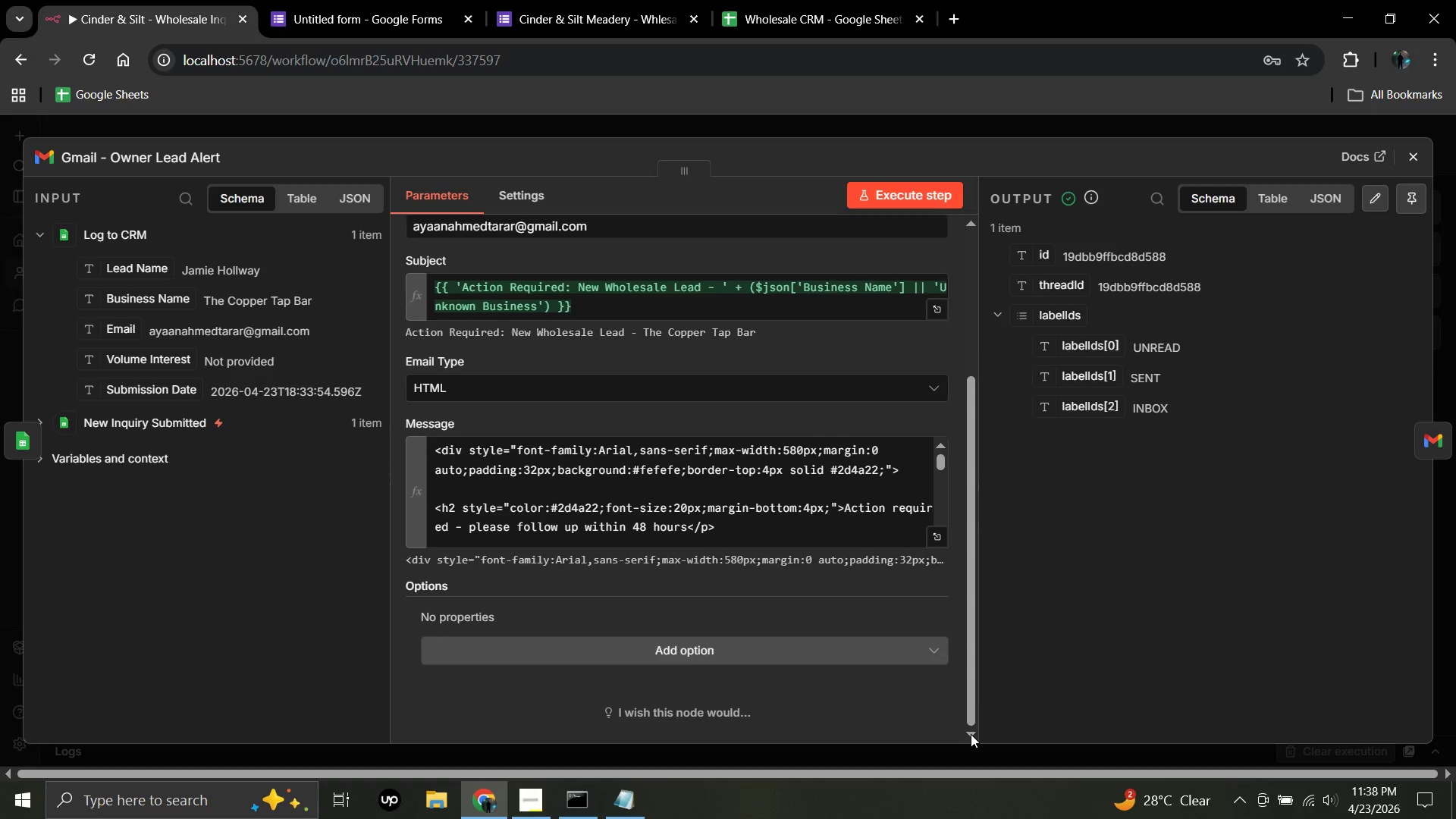 
triple_click([971, 734])
 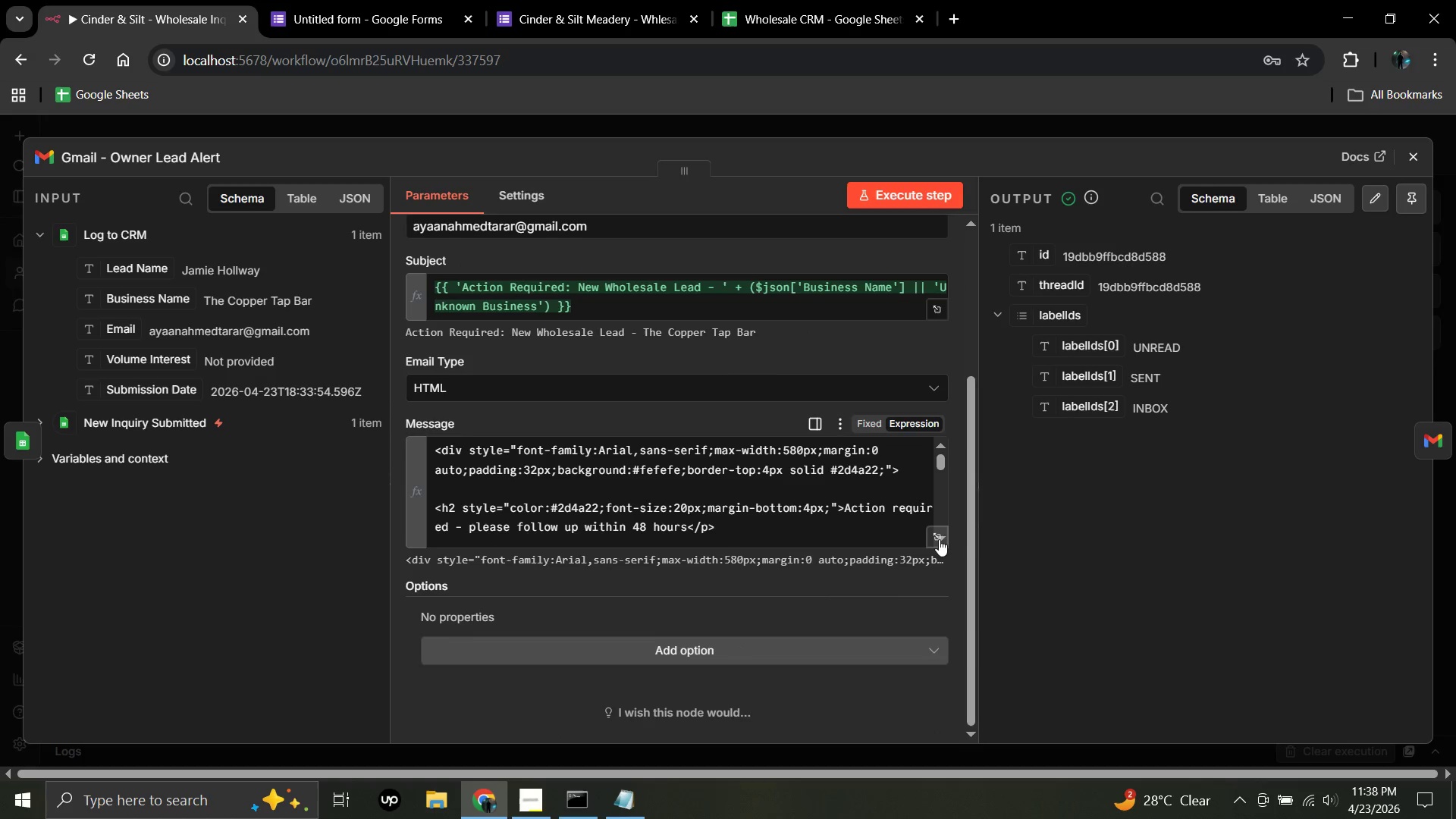 
wait(6.16)
 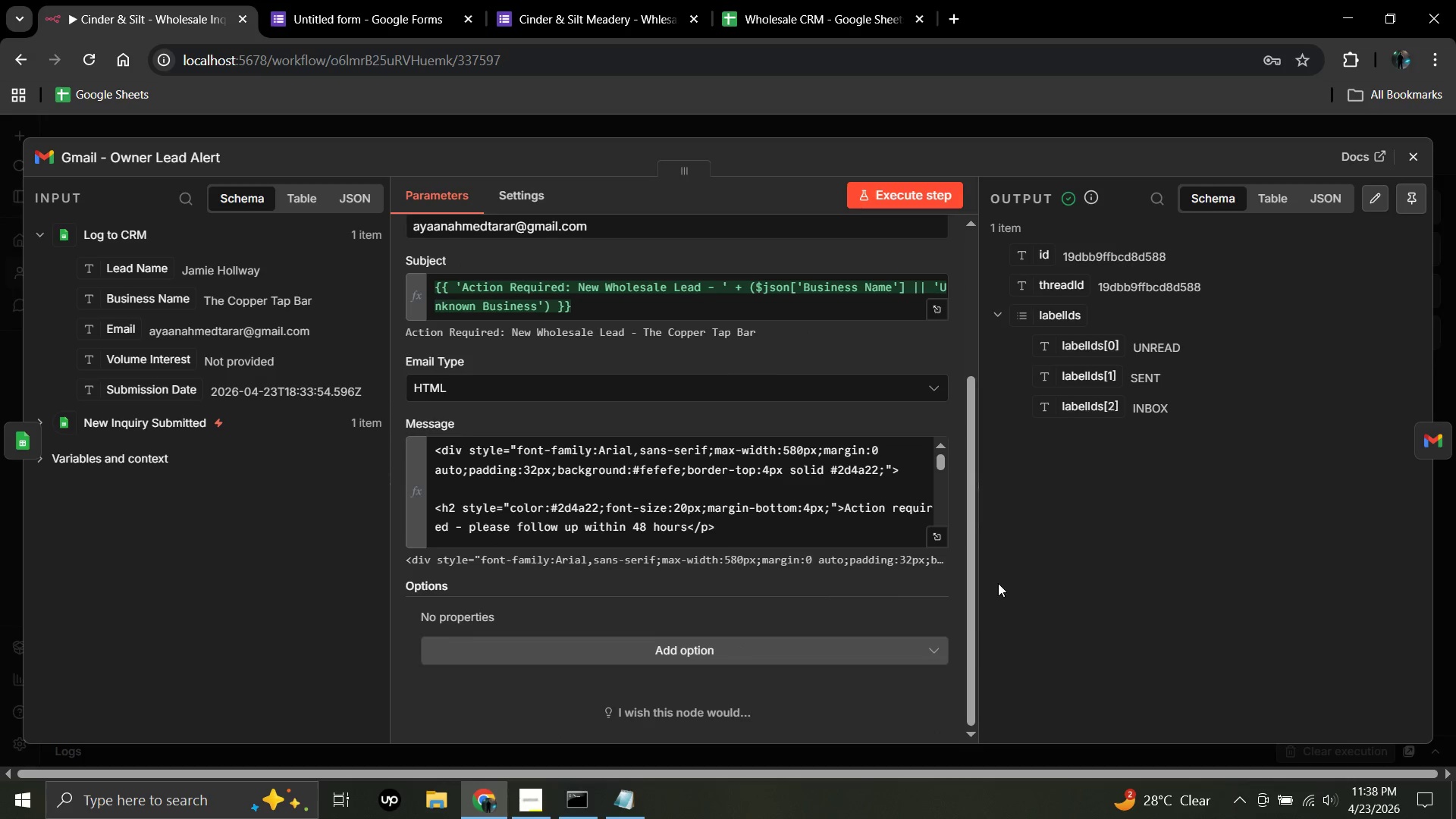 
left_click([937, 537])
 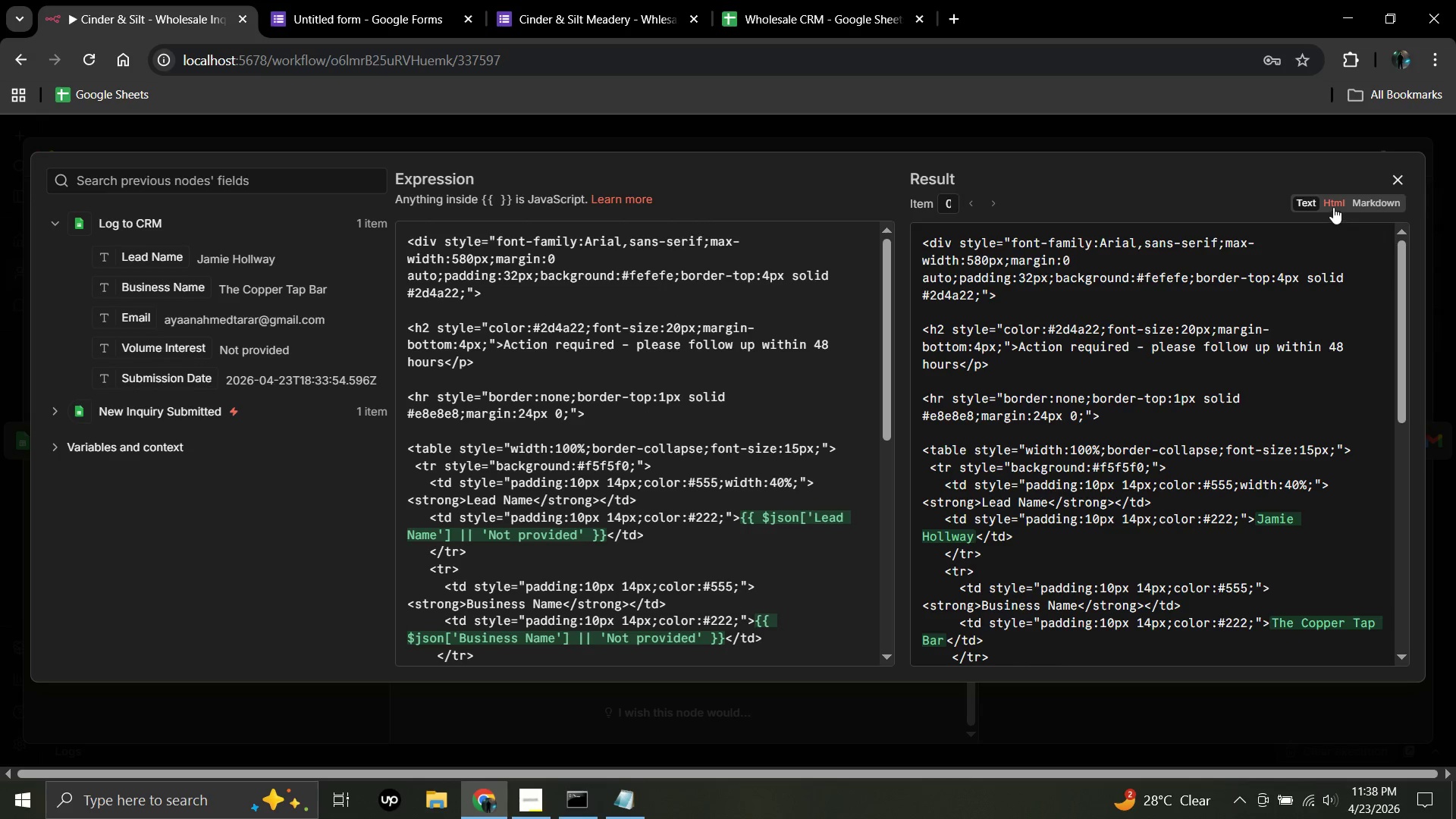 
left_click([1333, 203])
 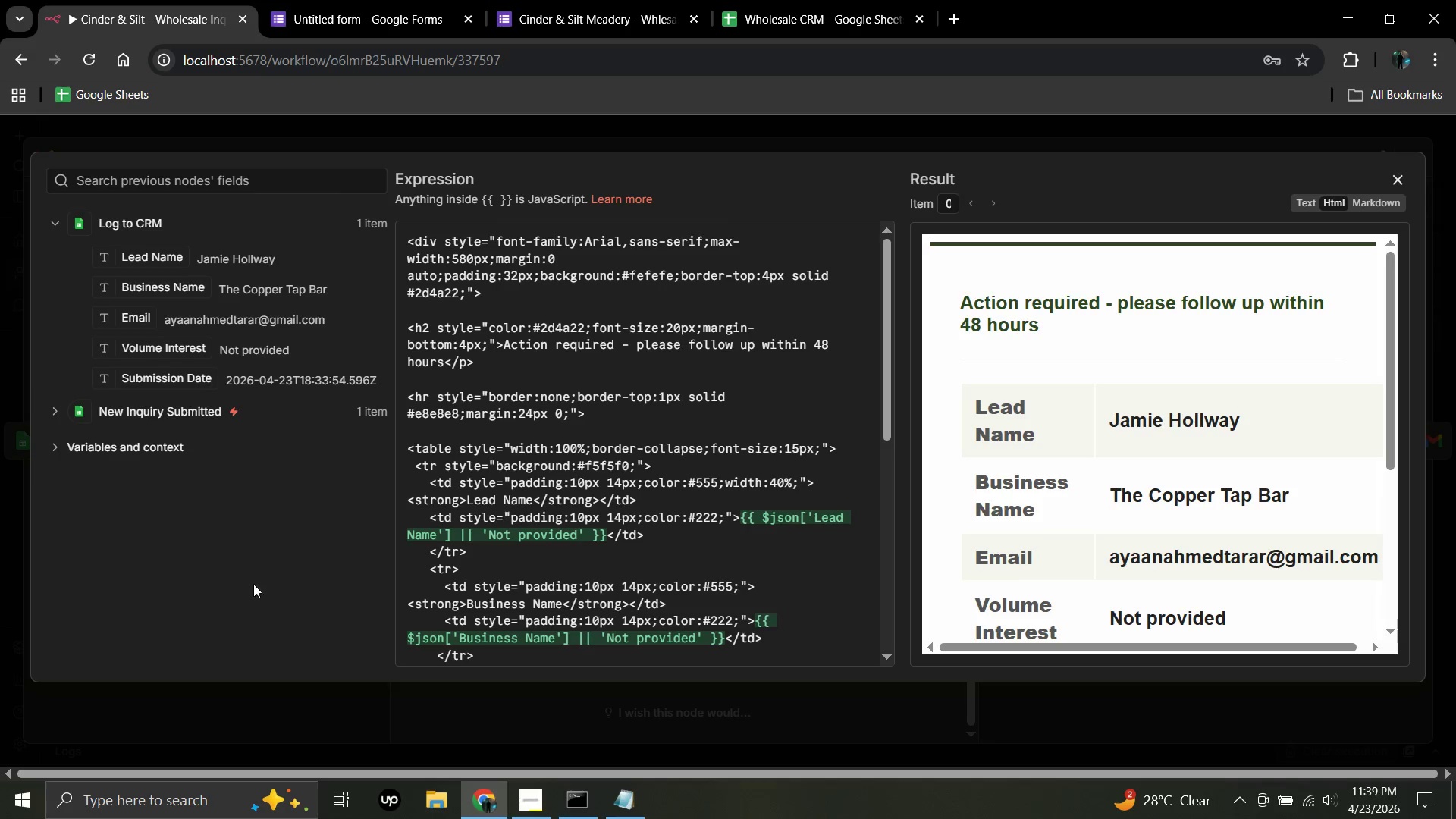 
wait(36.48)
 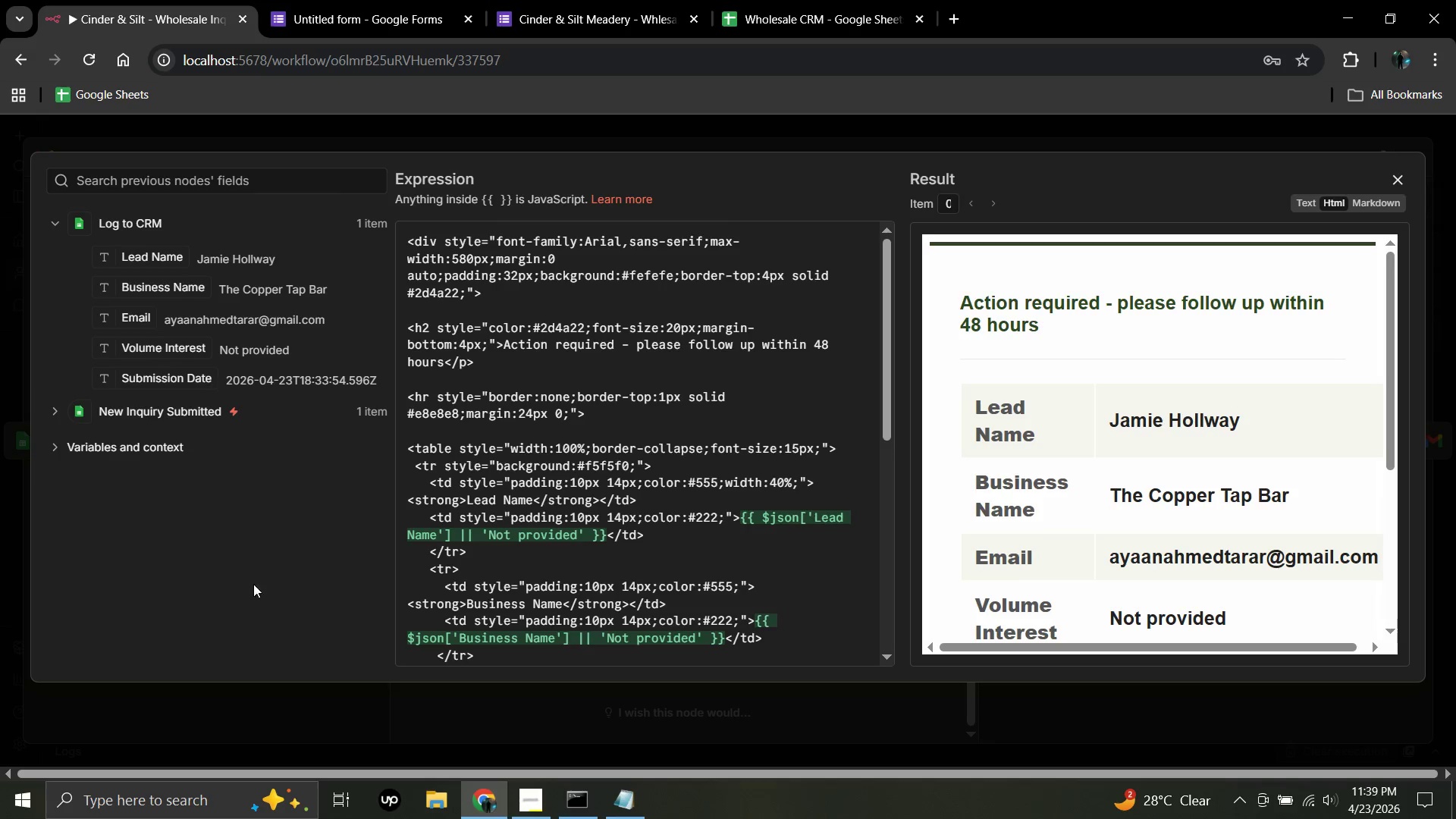 
double_click([1391, 629])
 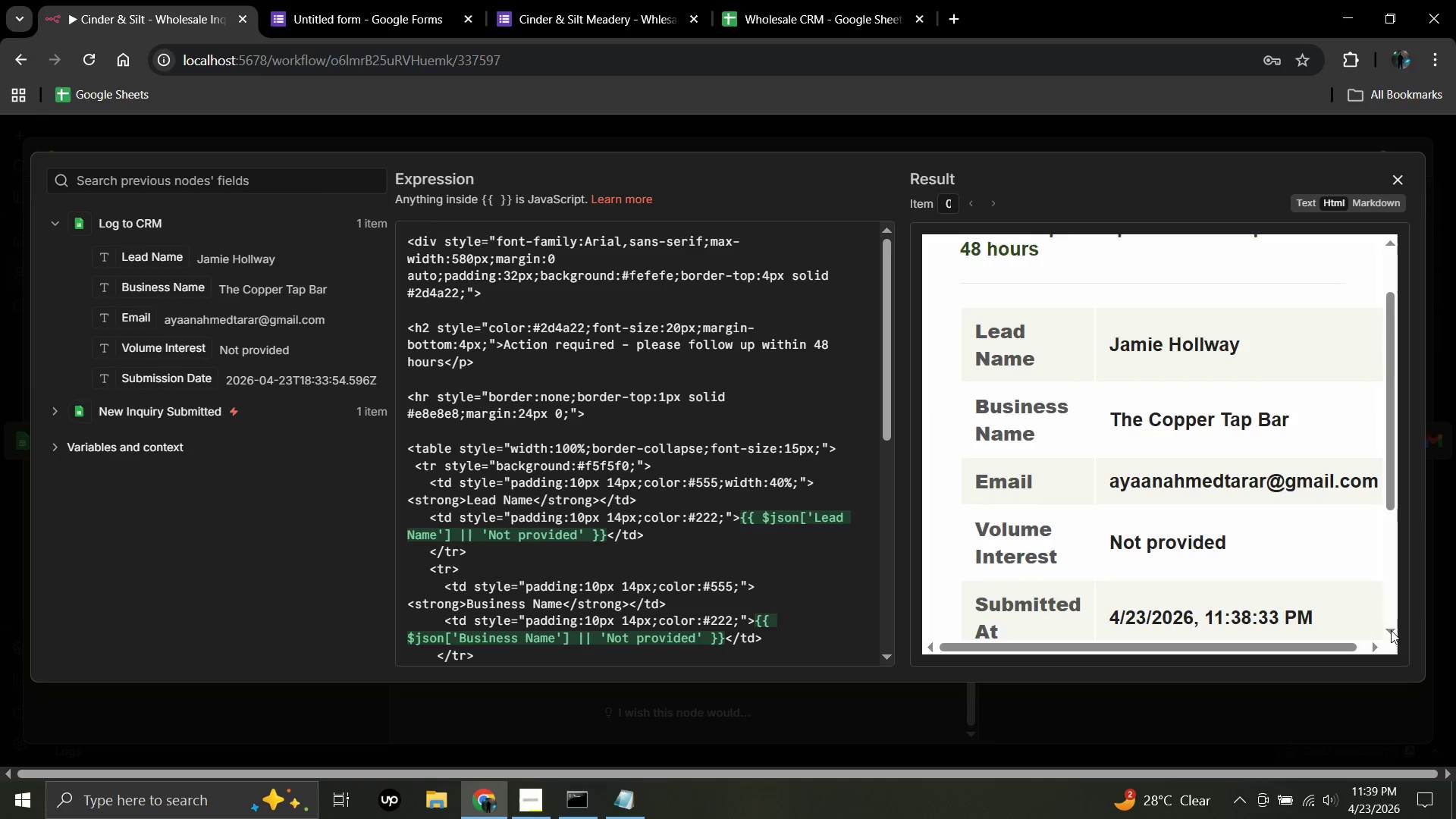 
triple_click([1391, 630])
 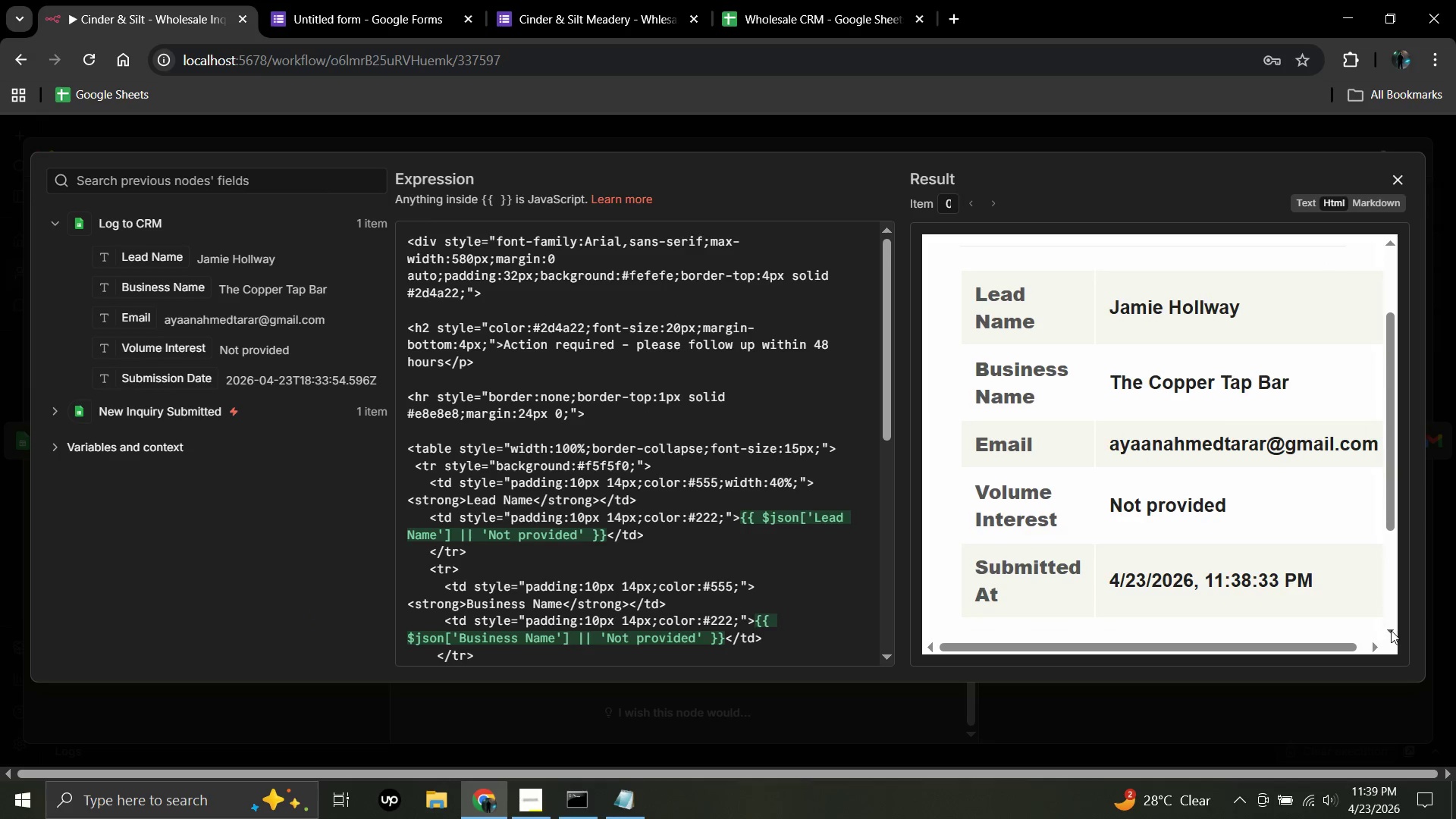 
triple_click([1391, 630])
 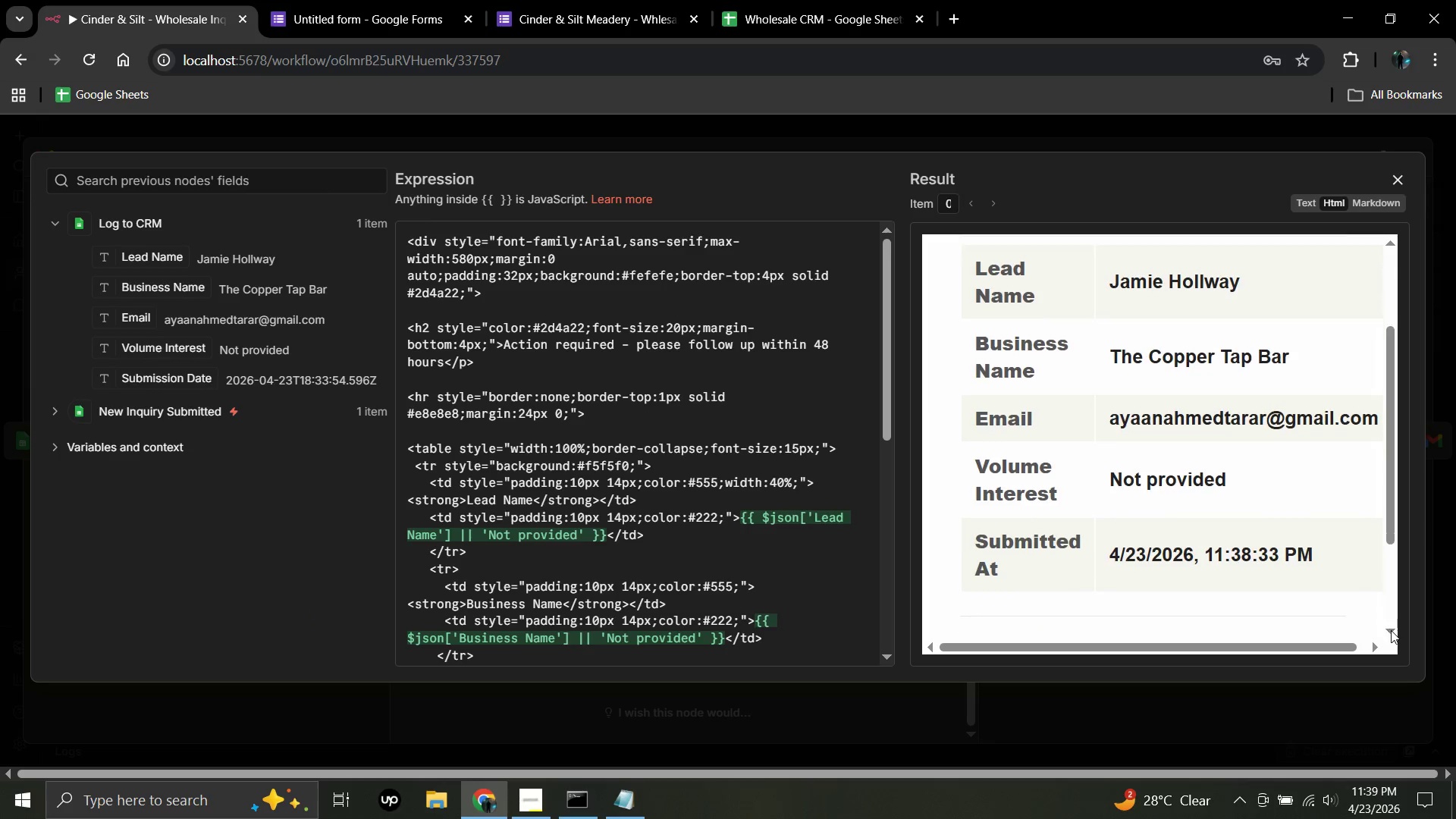 
triple_click([1391, 630])
 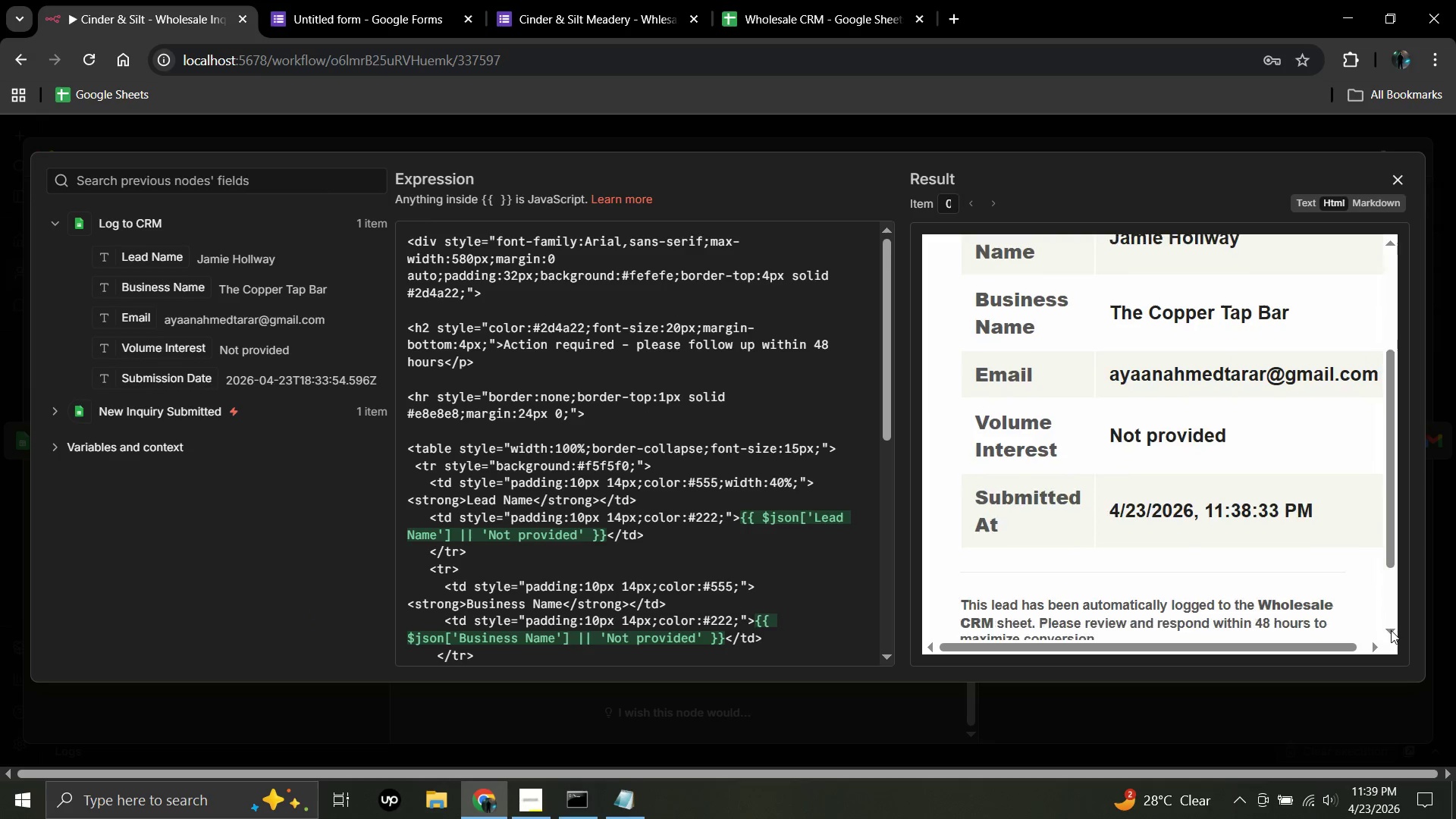 
triple_click([1391, 630])
 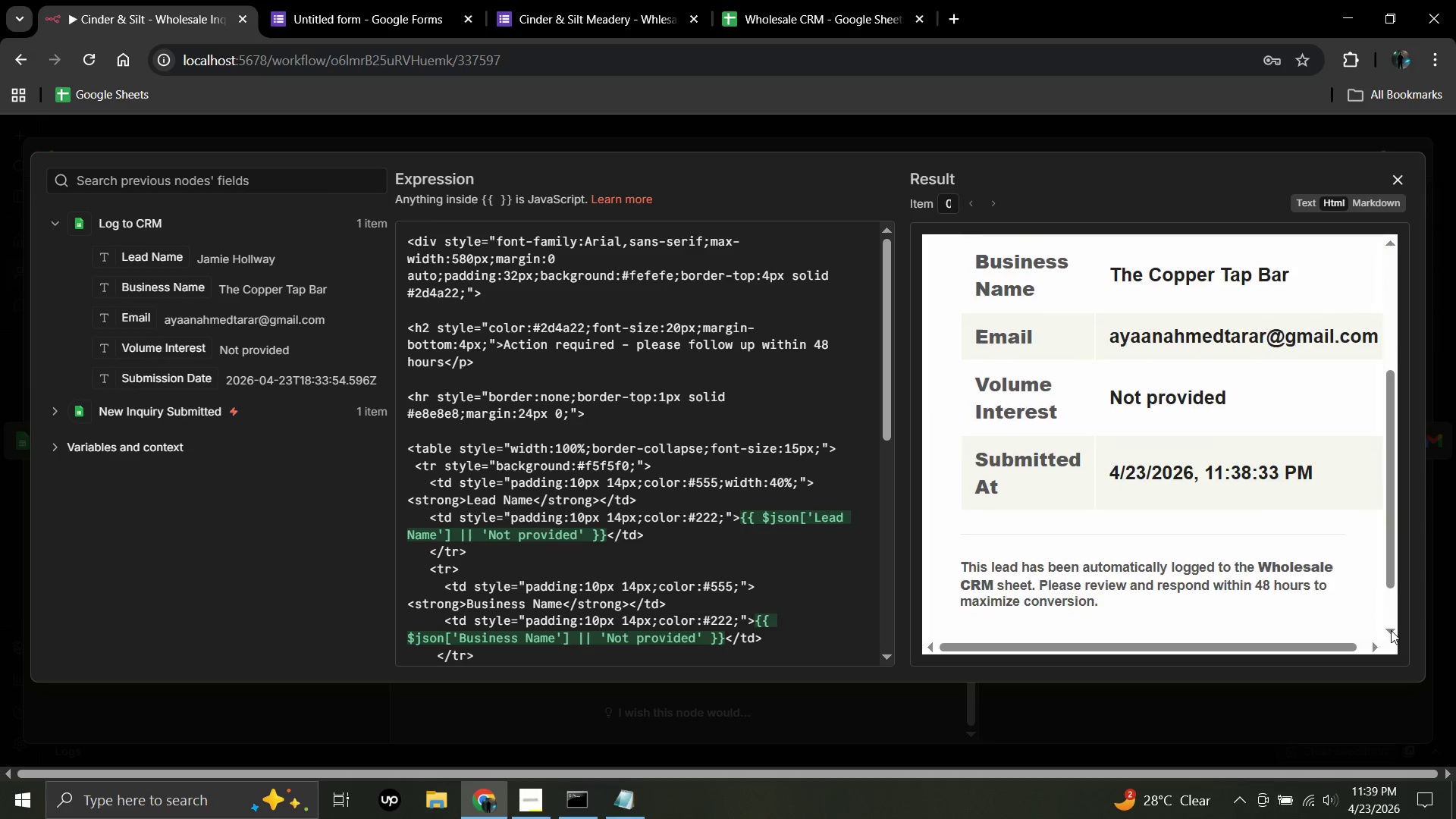 
triple_click([1391, 630])
 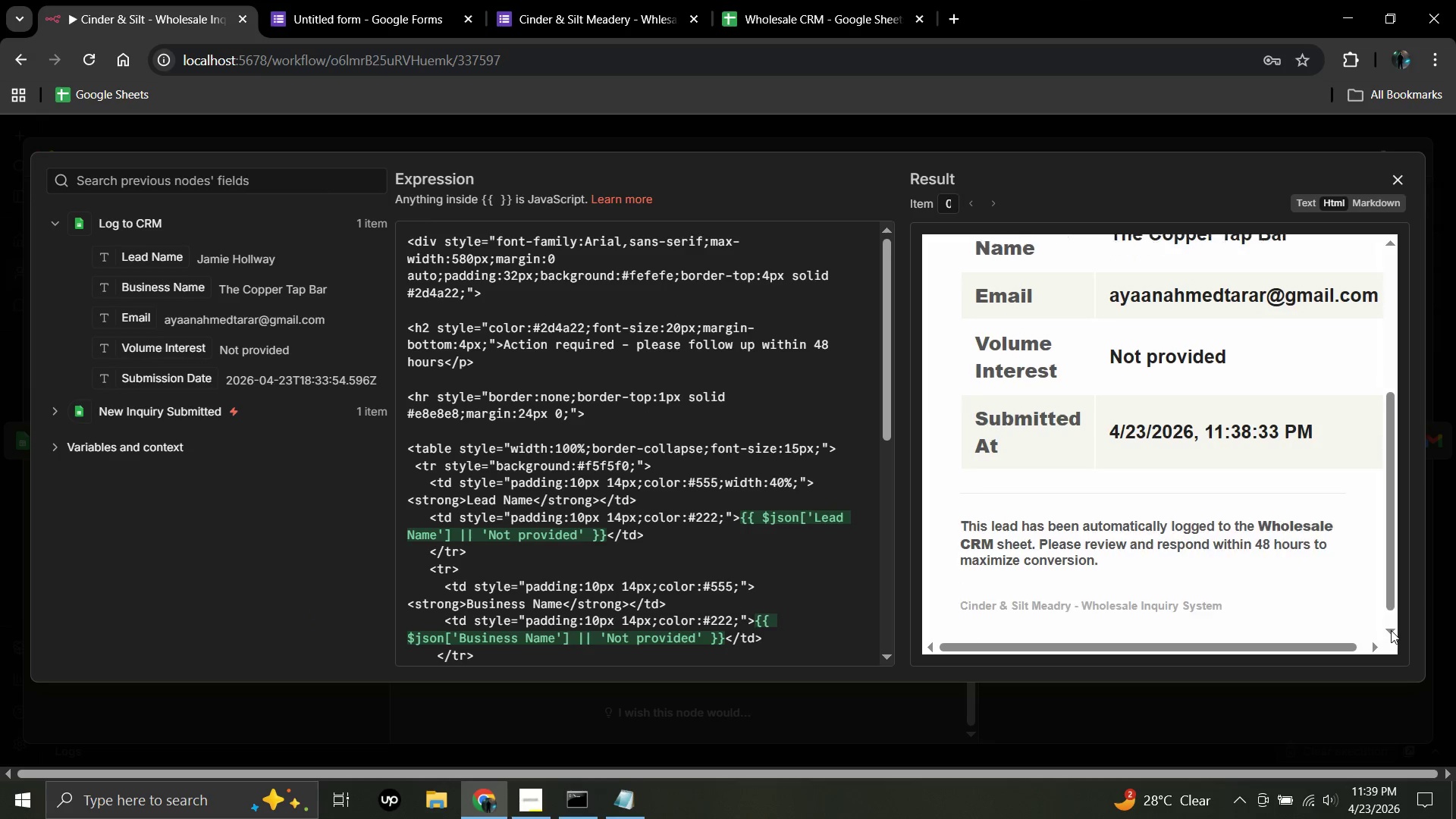 
triple_click([1391, 630])
 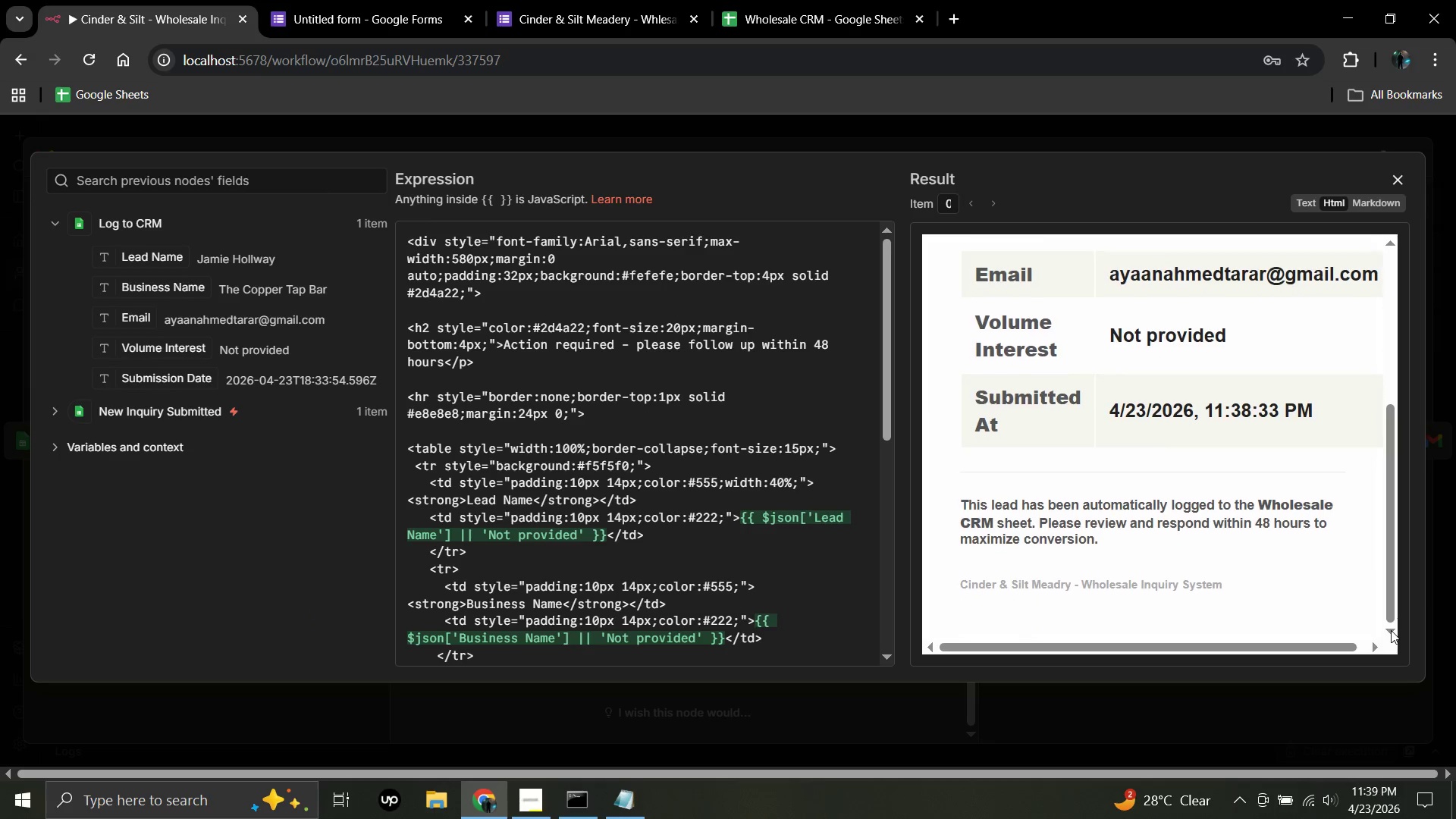 
triple_click([1391, 630])
 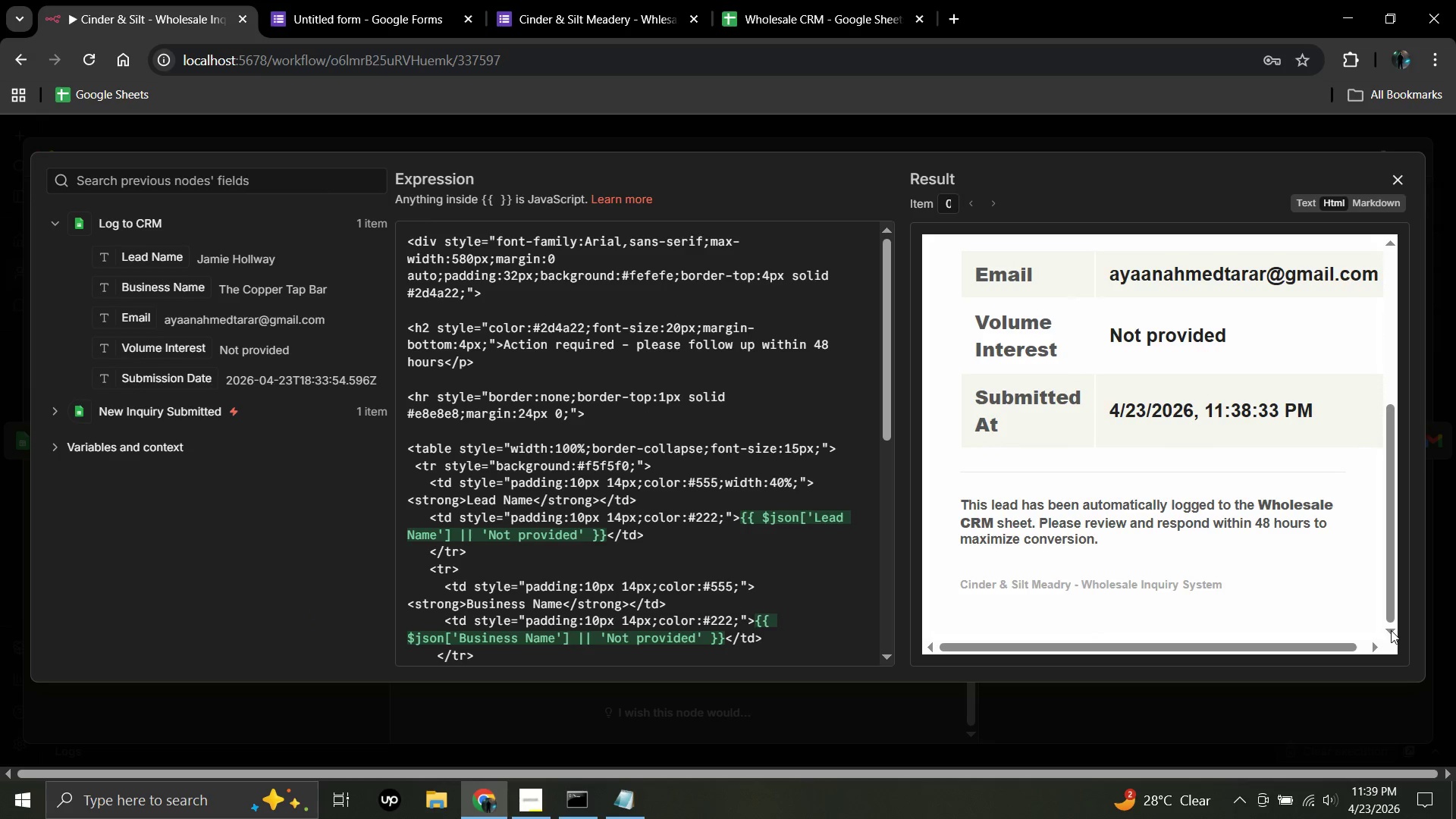 
triple_click([1391, 630])
 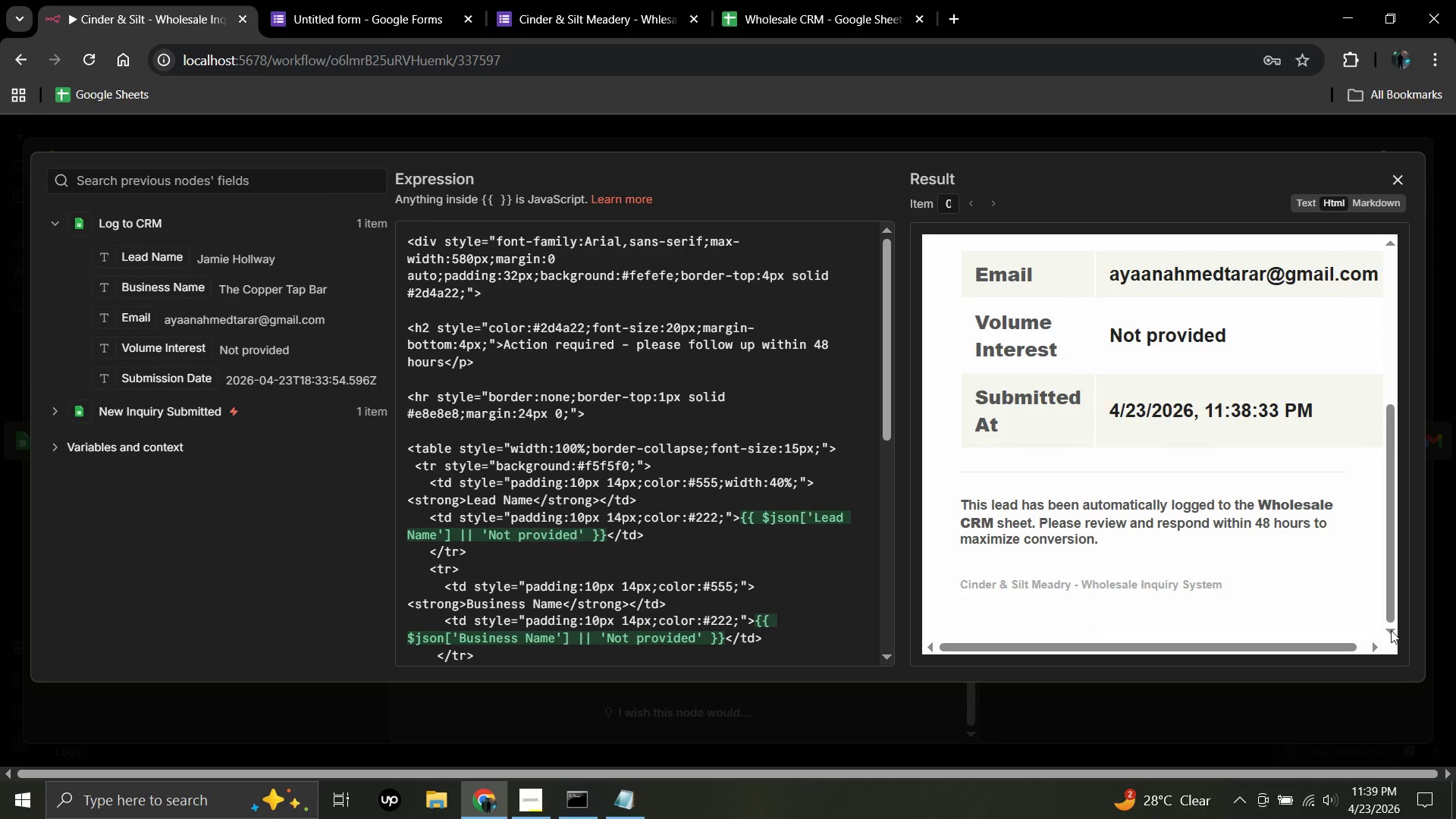 